 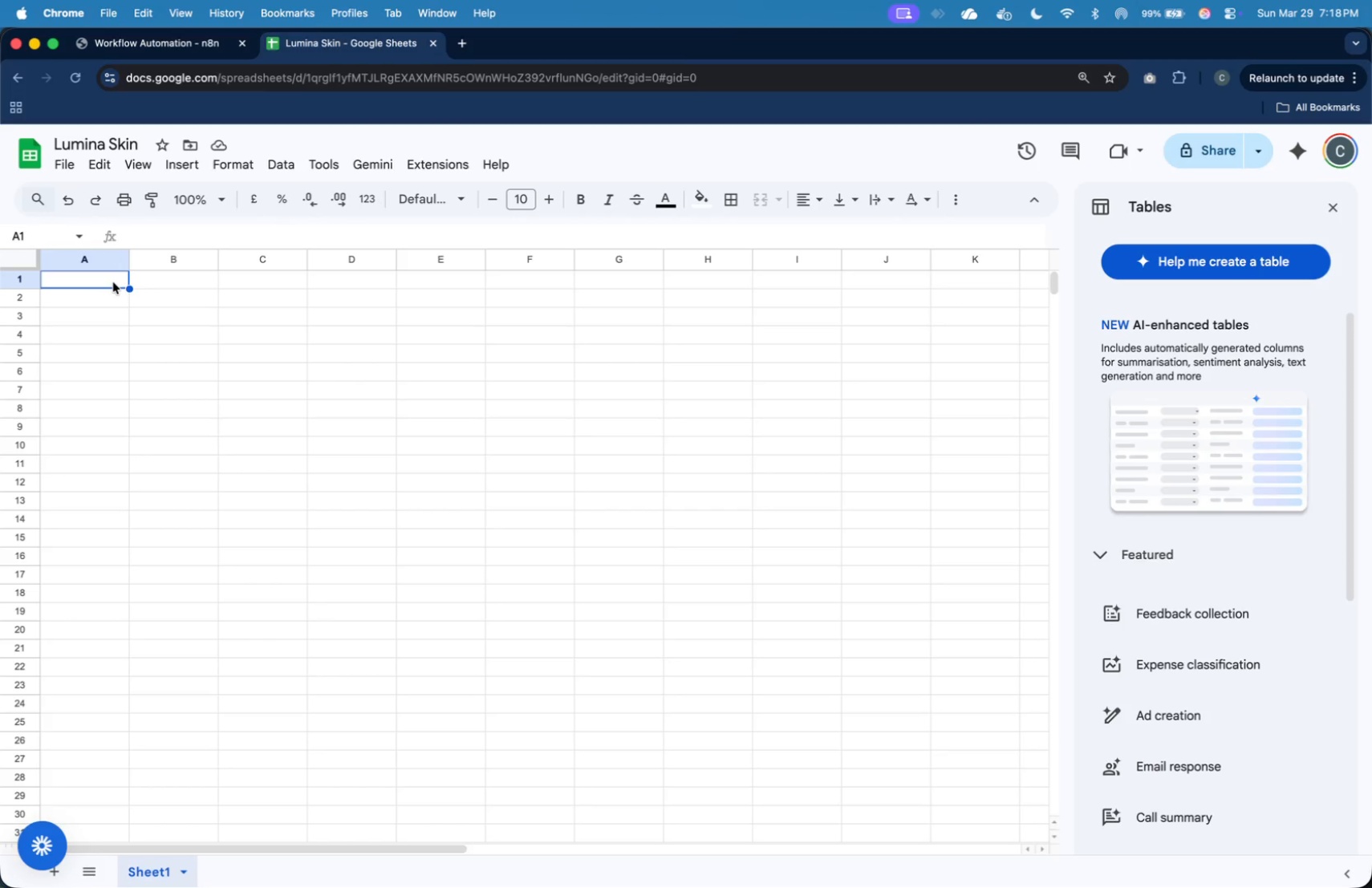 
key(Shift+T)
 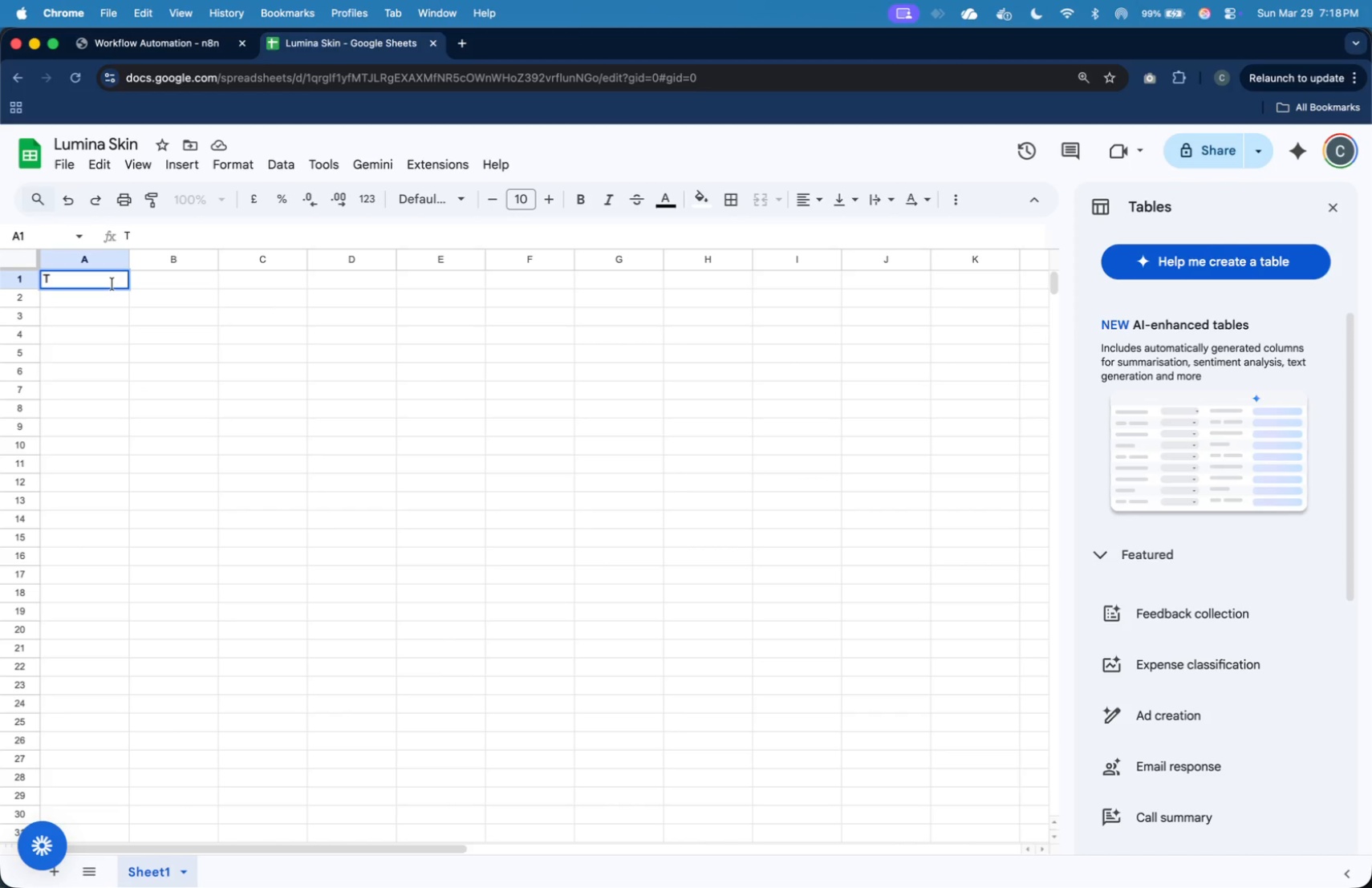 
type(imestamp)
key(Tab)
type(Name)
key(Tab)
type(Email)
key(Tab)
type(ski)
key(Backspace)
key(Backspace)
key(Backspace)
type(Skin COncern)
key(Backspace)
key(Backspace)
key(Backspace)
key(Backspace)
key(Backspace)
key(Backspace)
type(oncern)
key(Tab)
 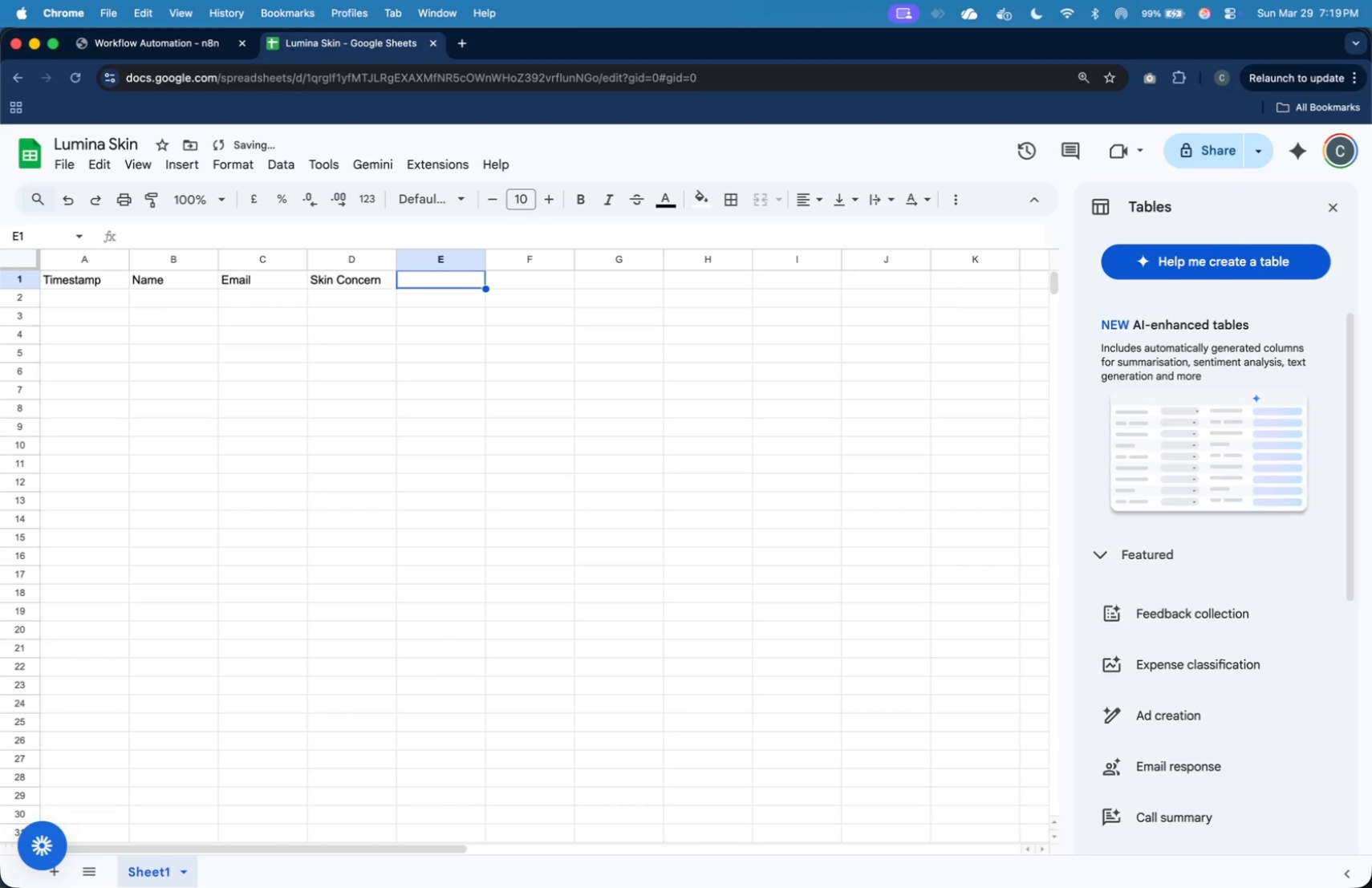 
type(Company Name)
 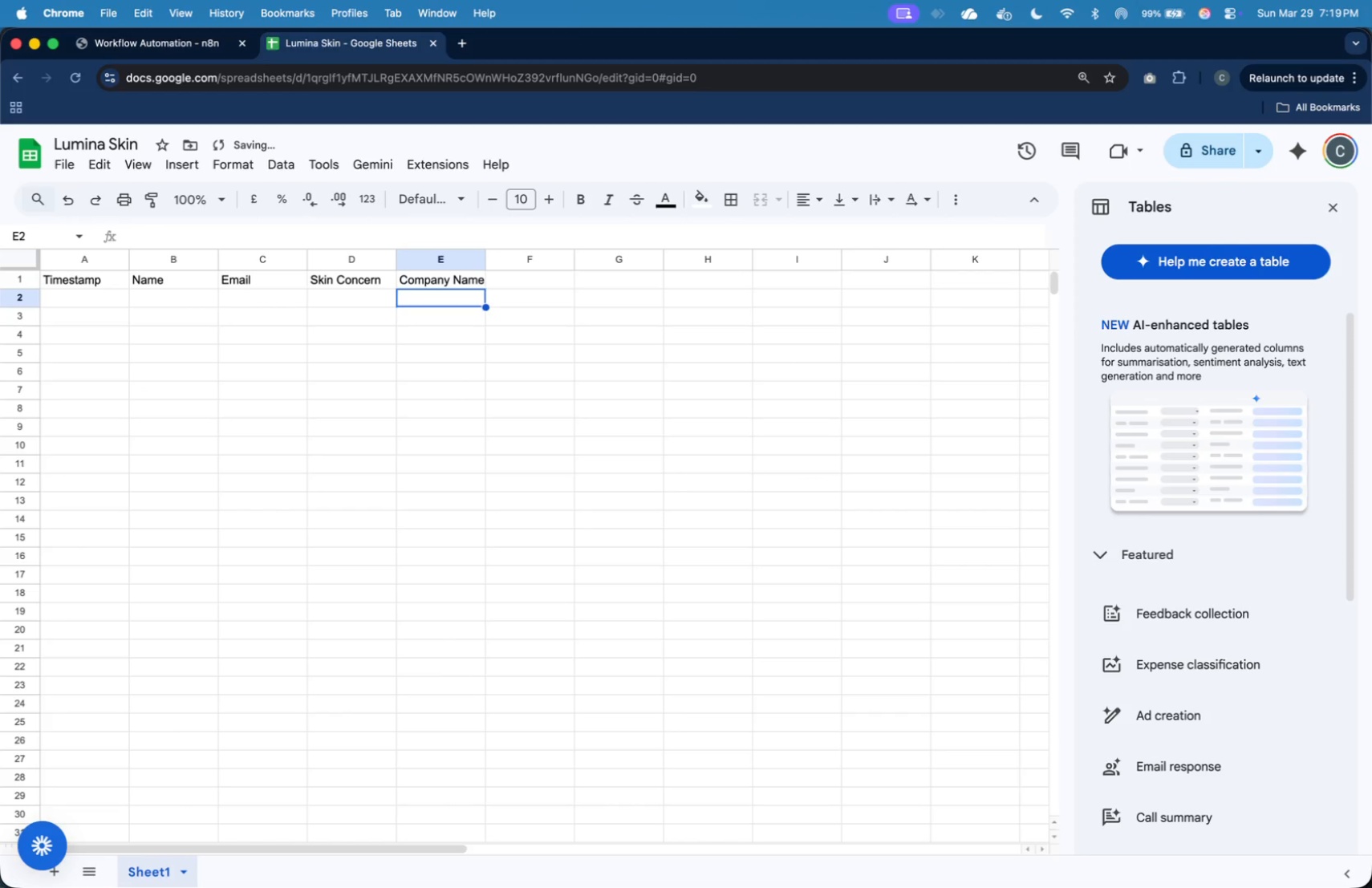 
key(ArrowDown)
 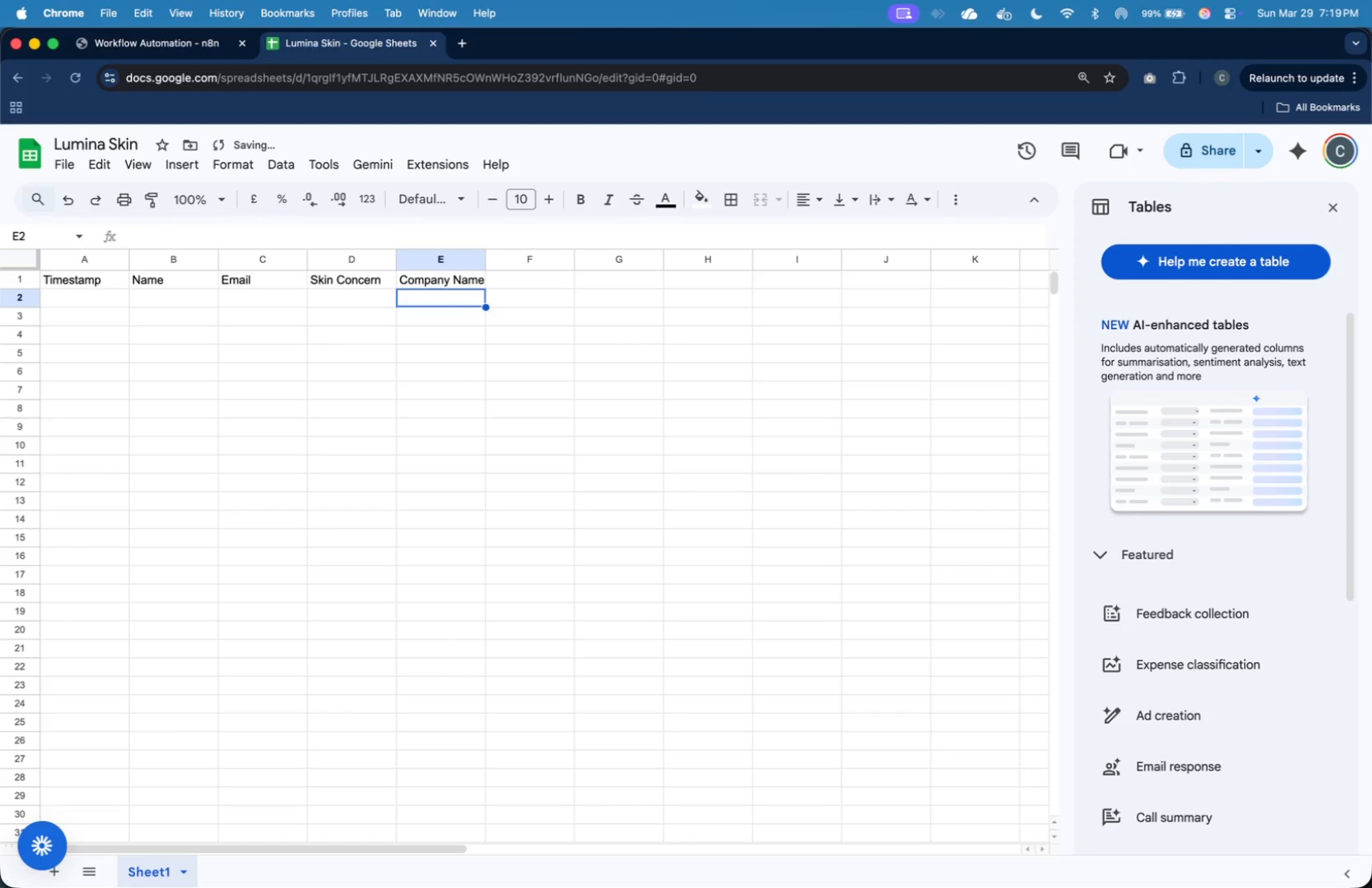 
key(ArrowLeft)
 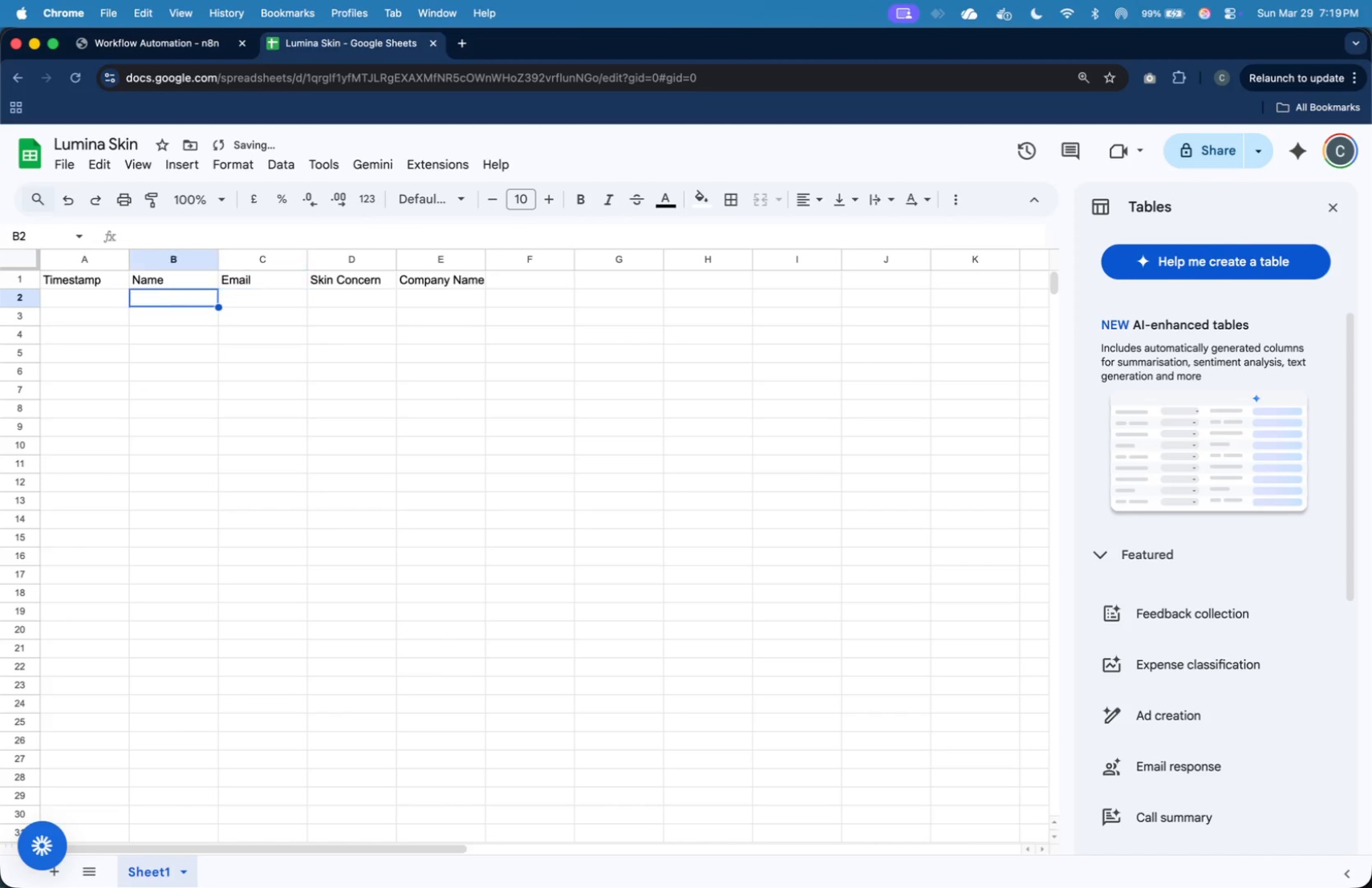 
key(ArrowLeft)
 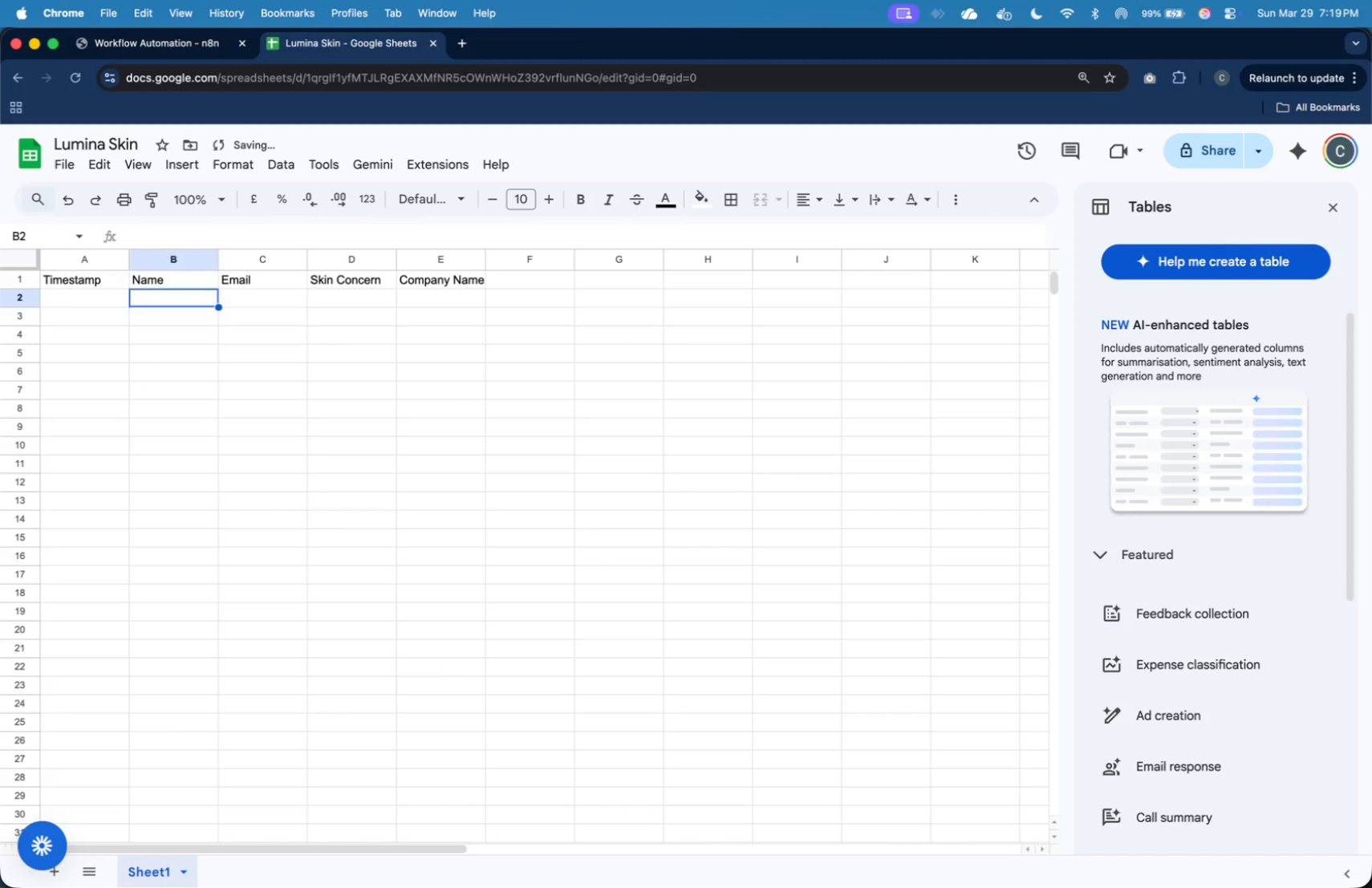 
key(ArrowLeft)
 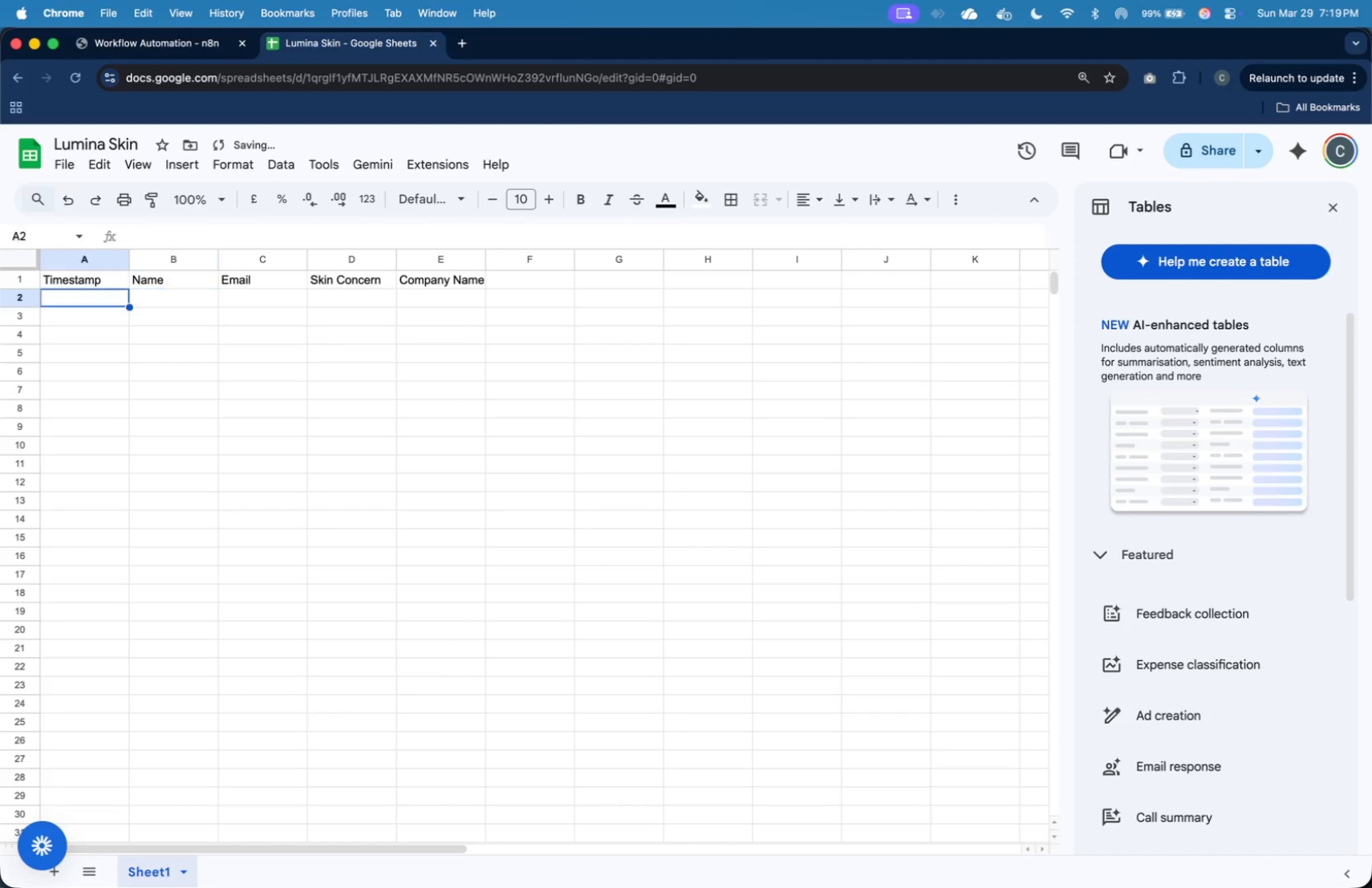 
key(ArrowLeft)
 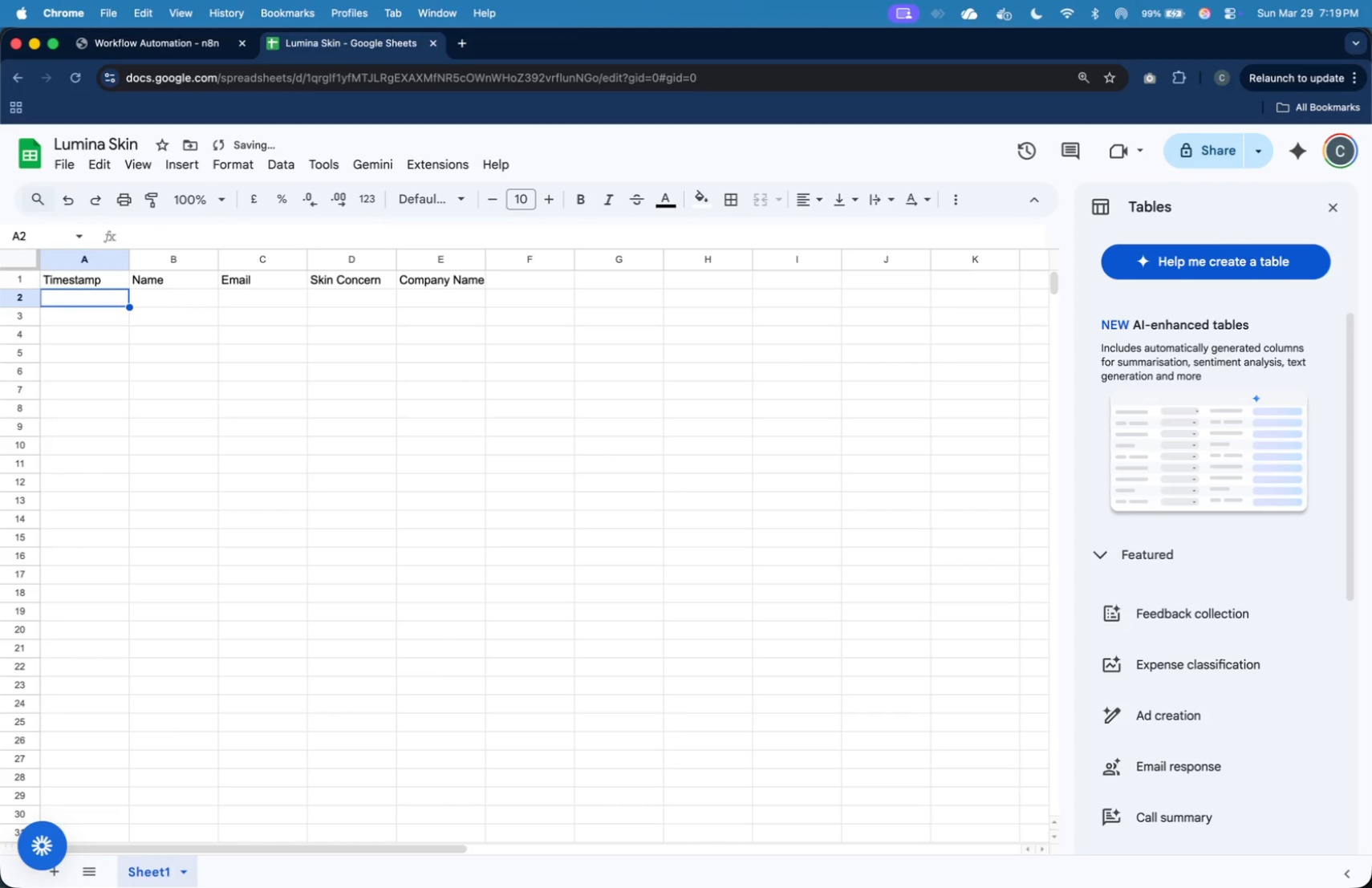 
key(Meta+Tab)